 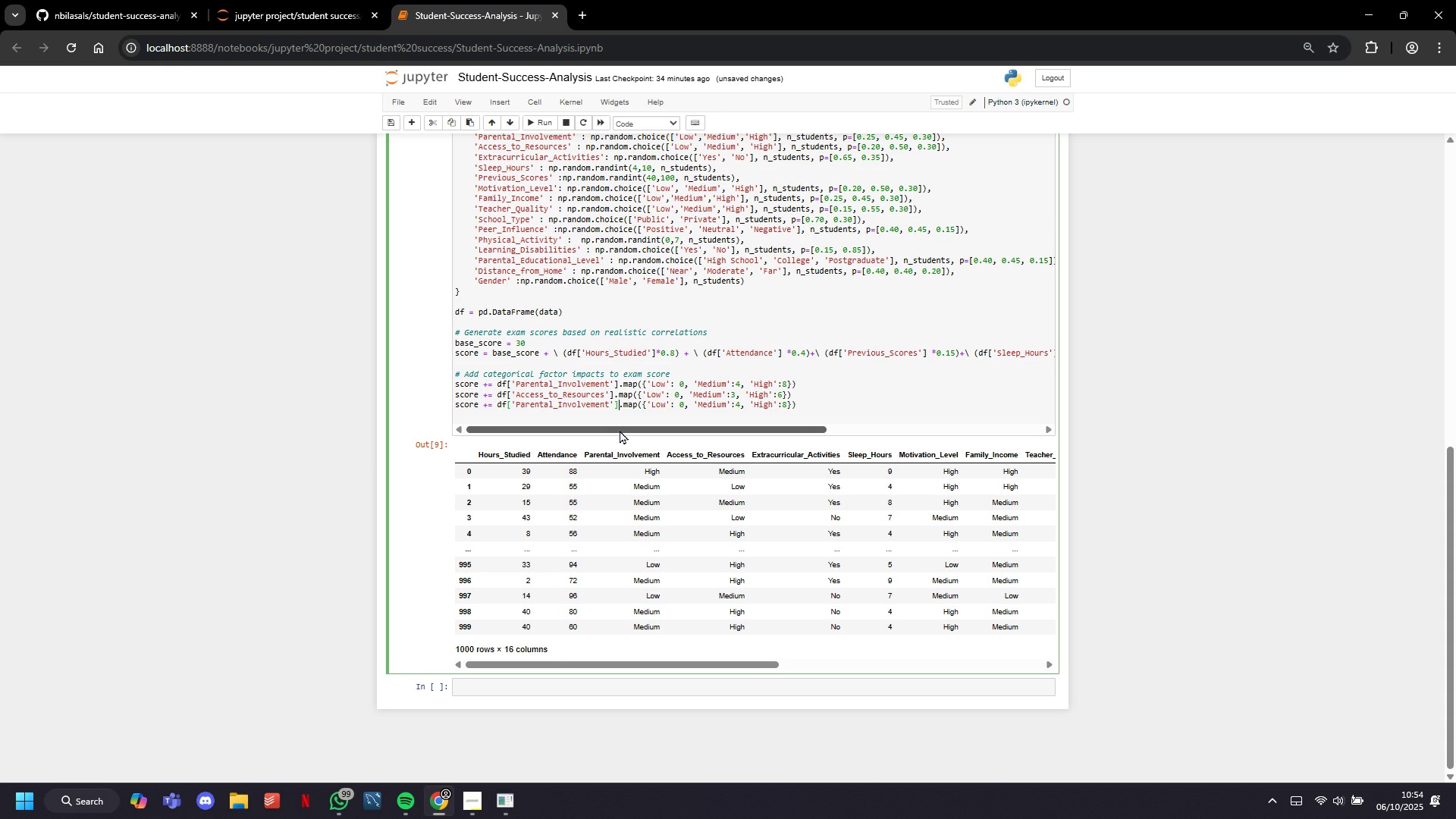 
key(ArrowLeft)
 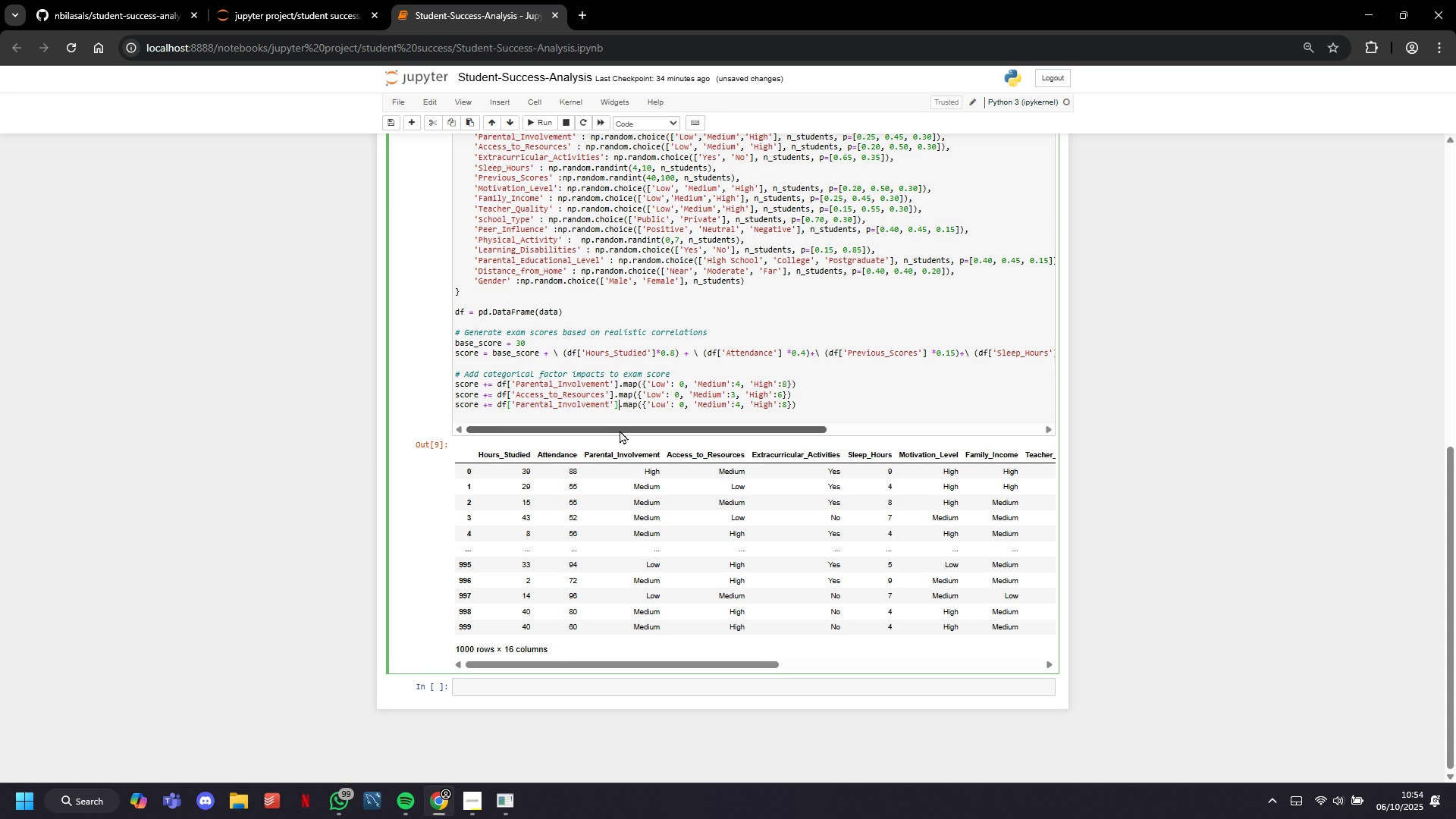 
key(ArrowLeft)
 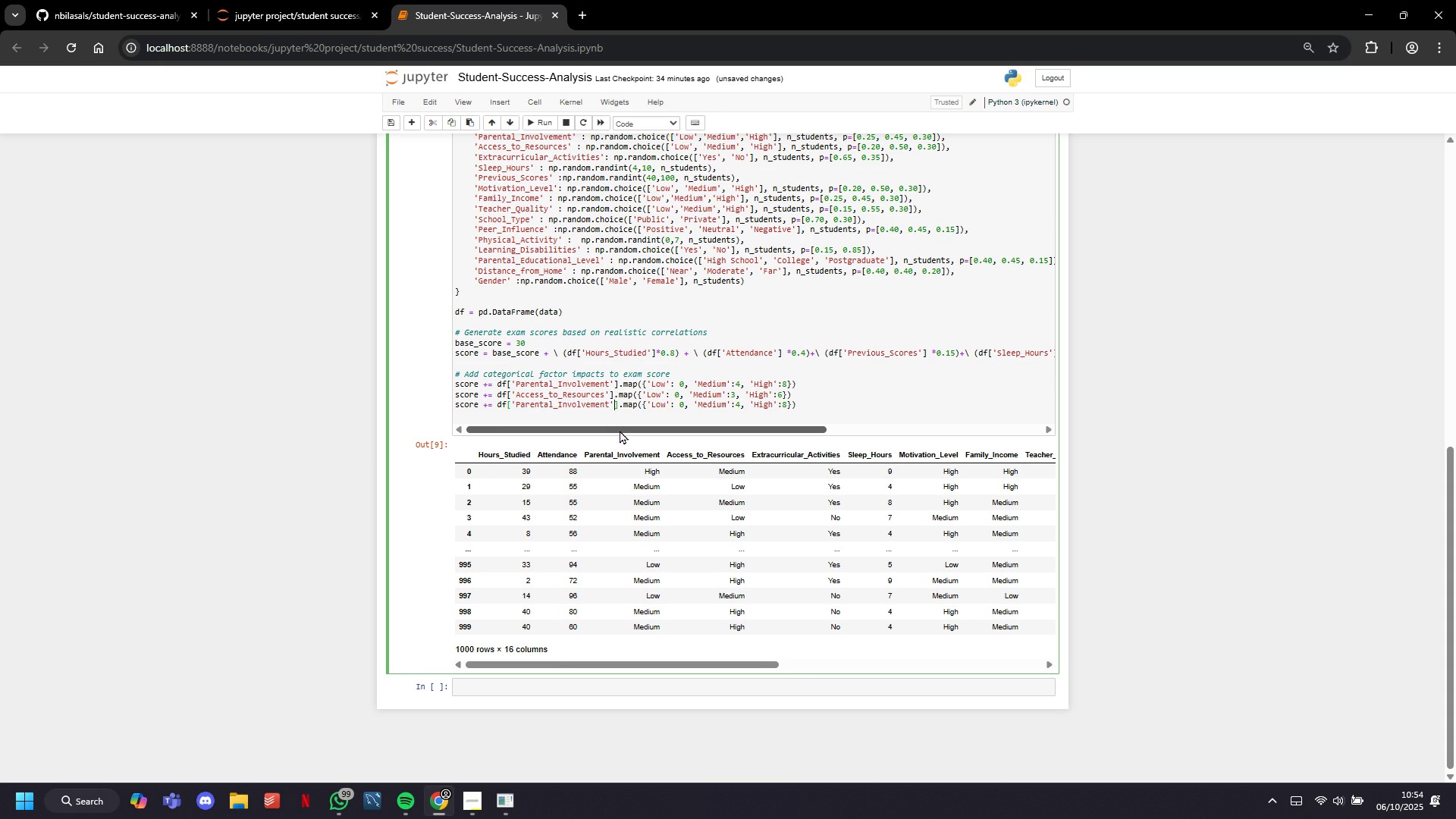 
key(ArrowLeft)
 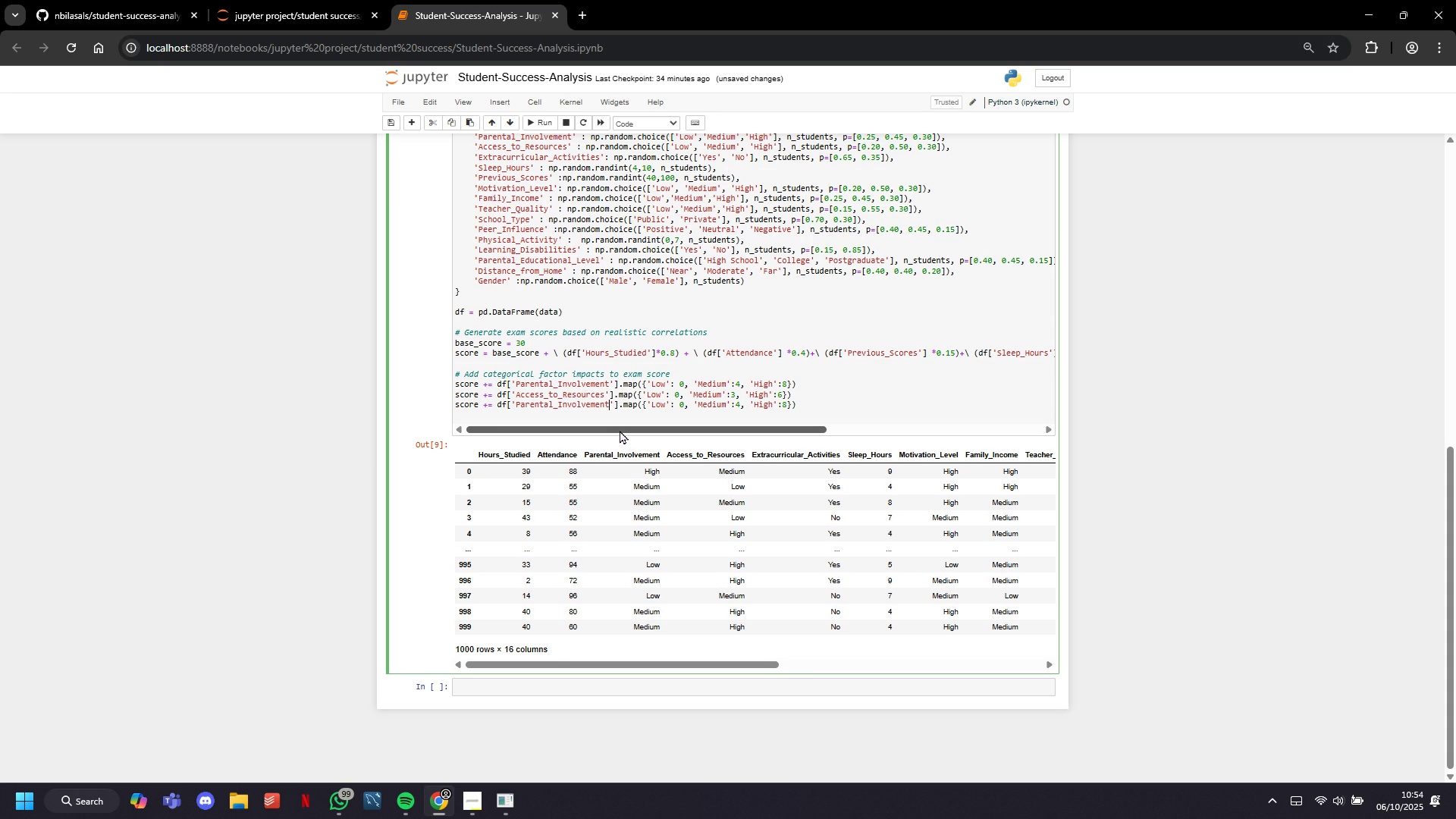 
key(ArrowLeft)
 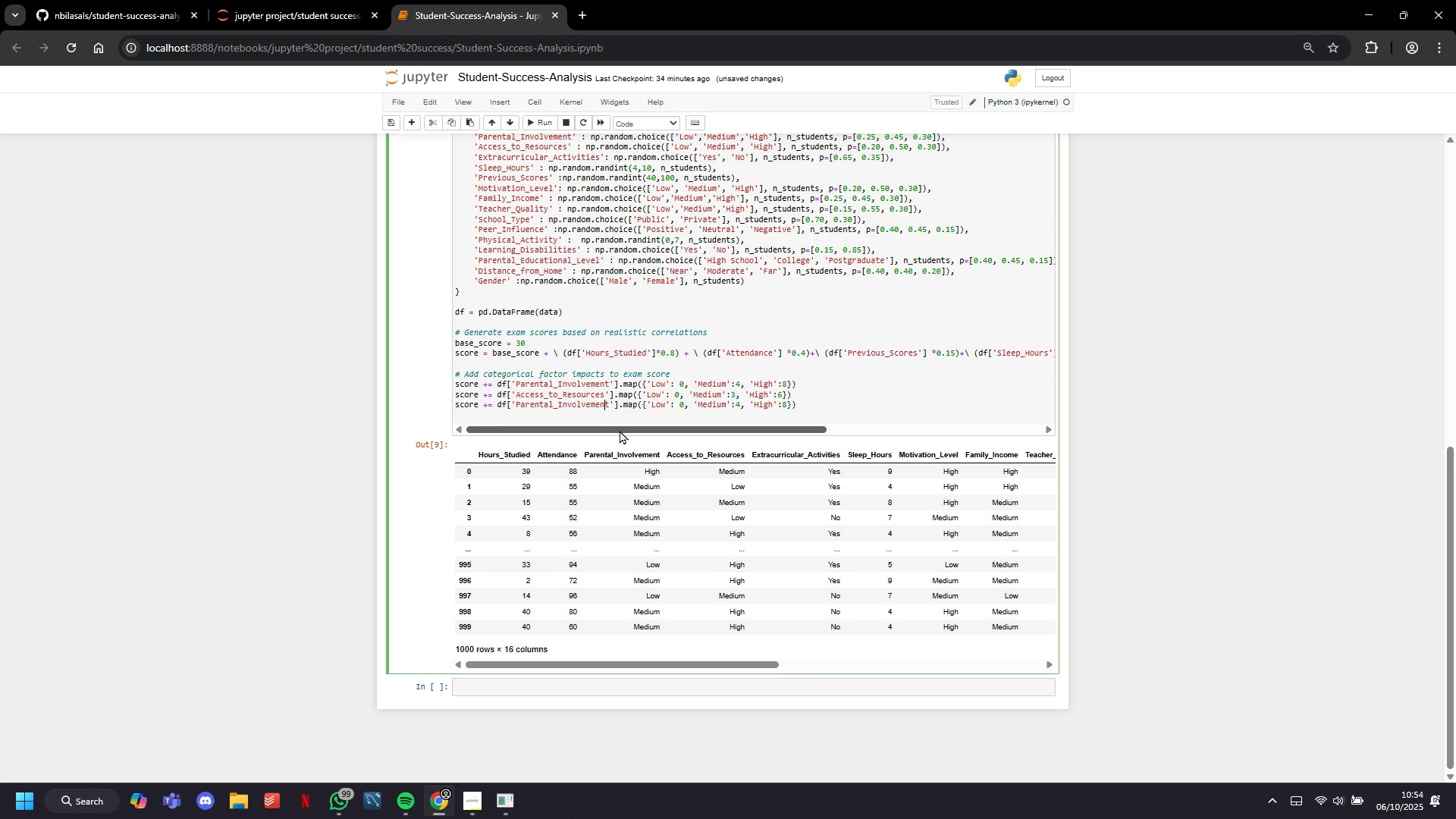 
key(ArrowLeft)
 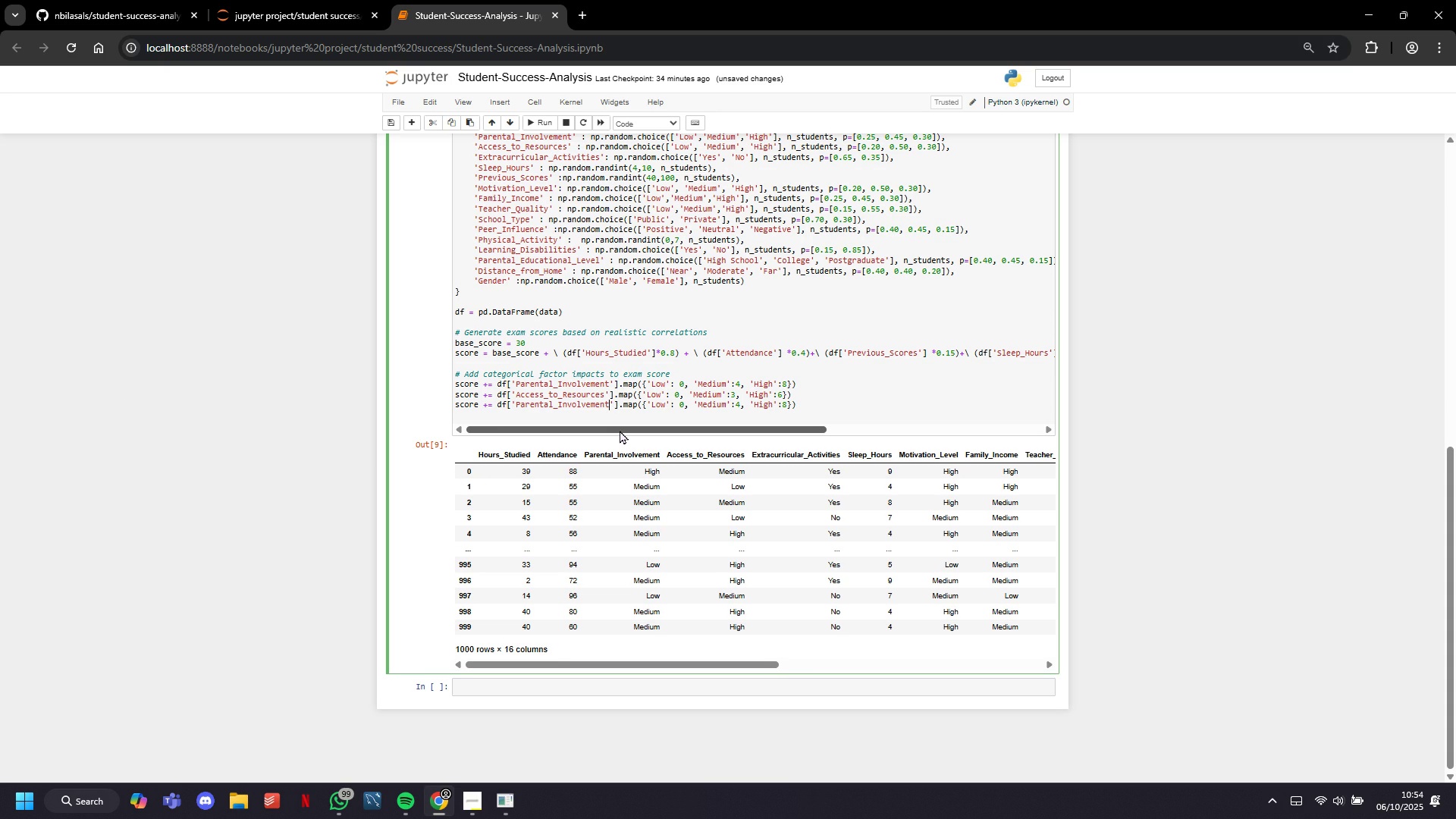 
key(ArrowRight)